 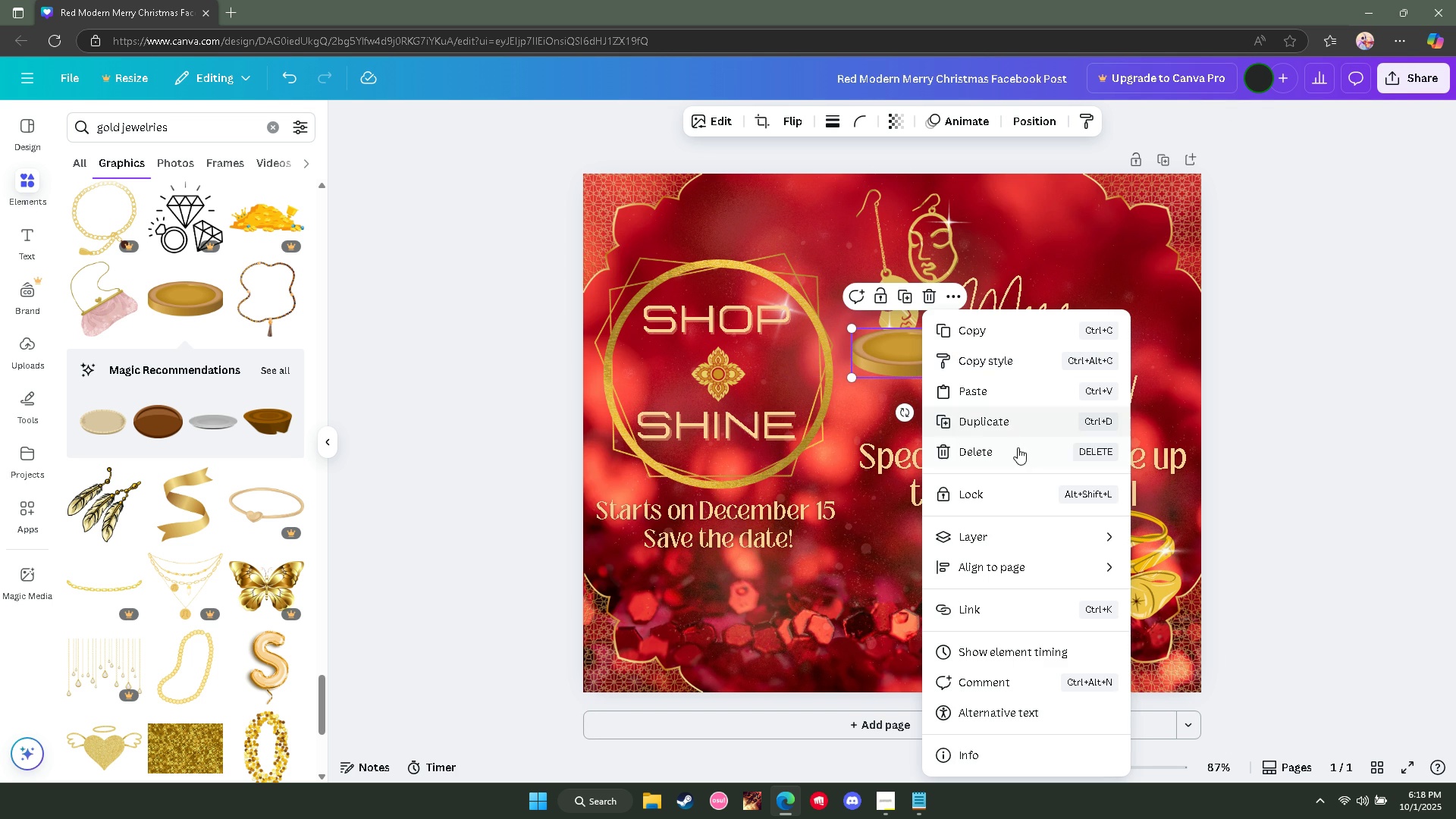 
left_click([1209, 599])
 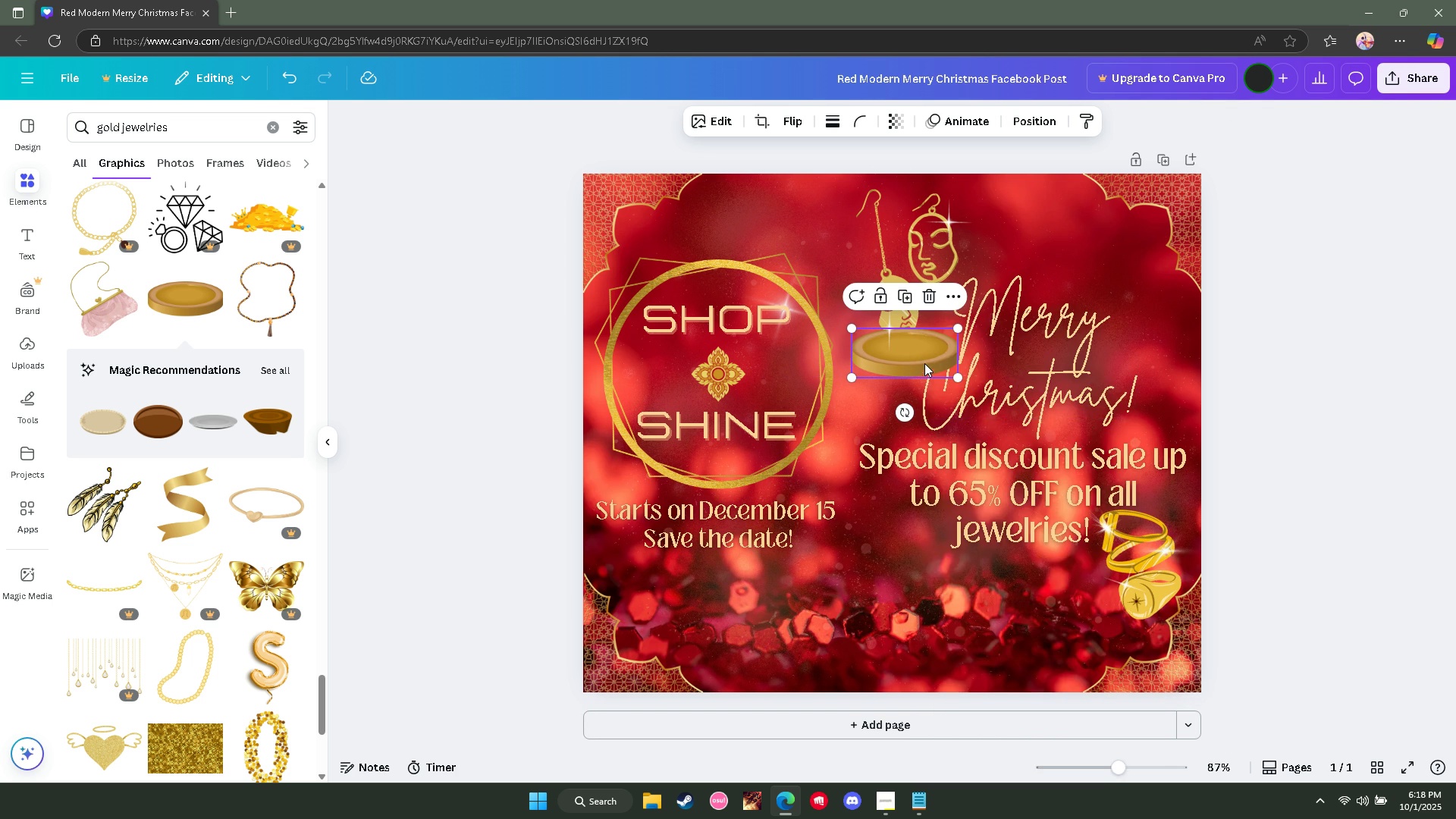 
double_click([922, 362])
 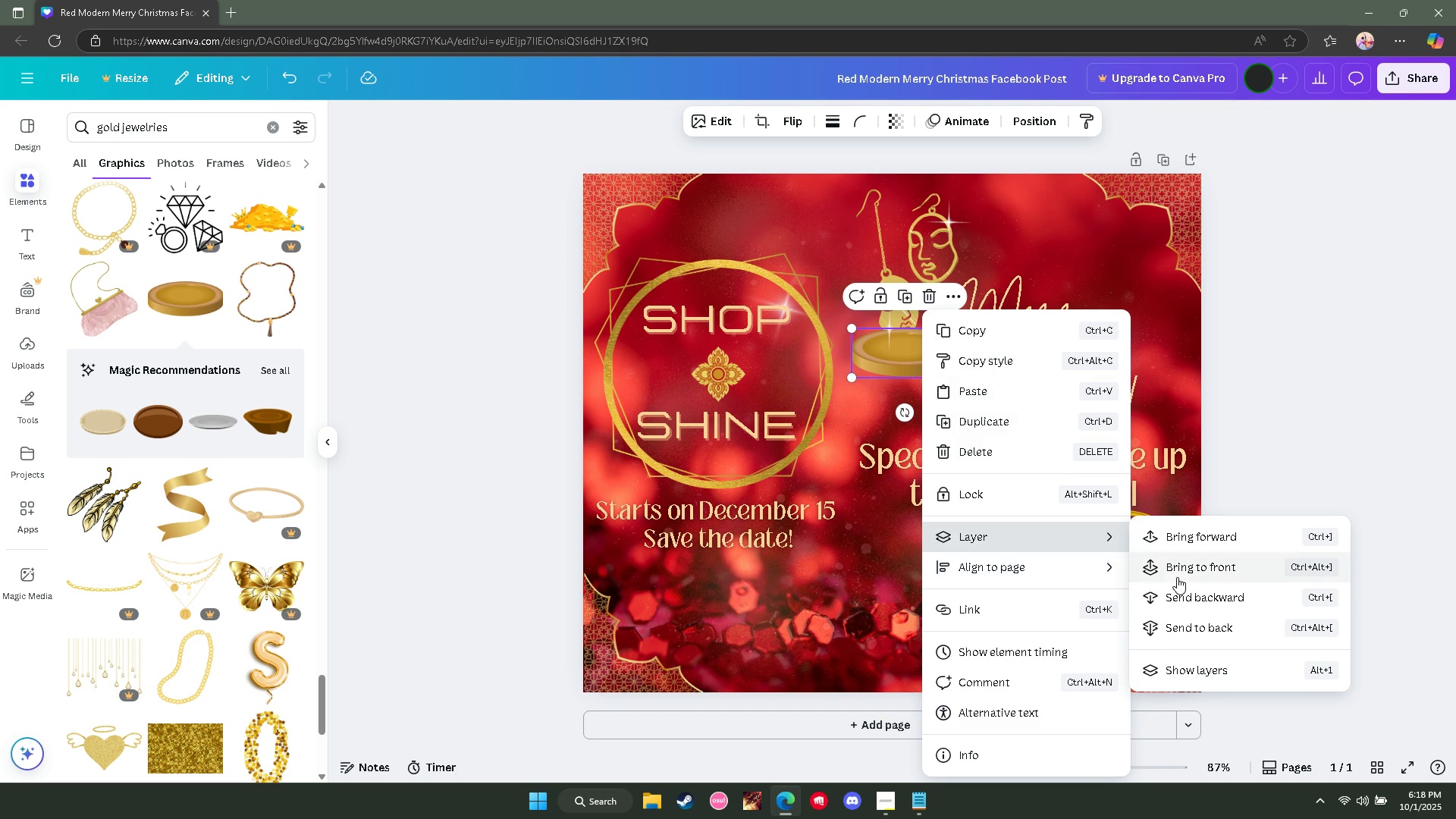 
left_click([1194, 593])
 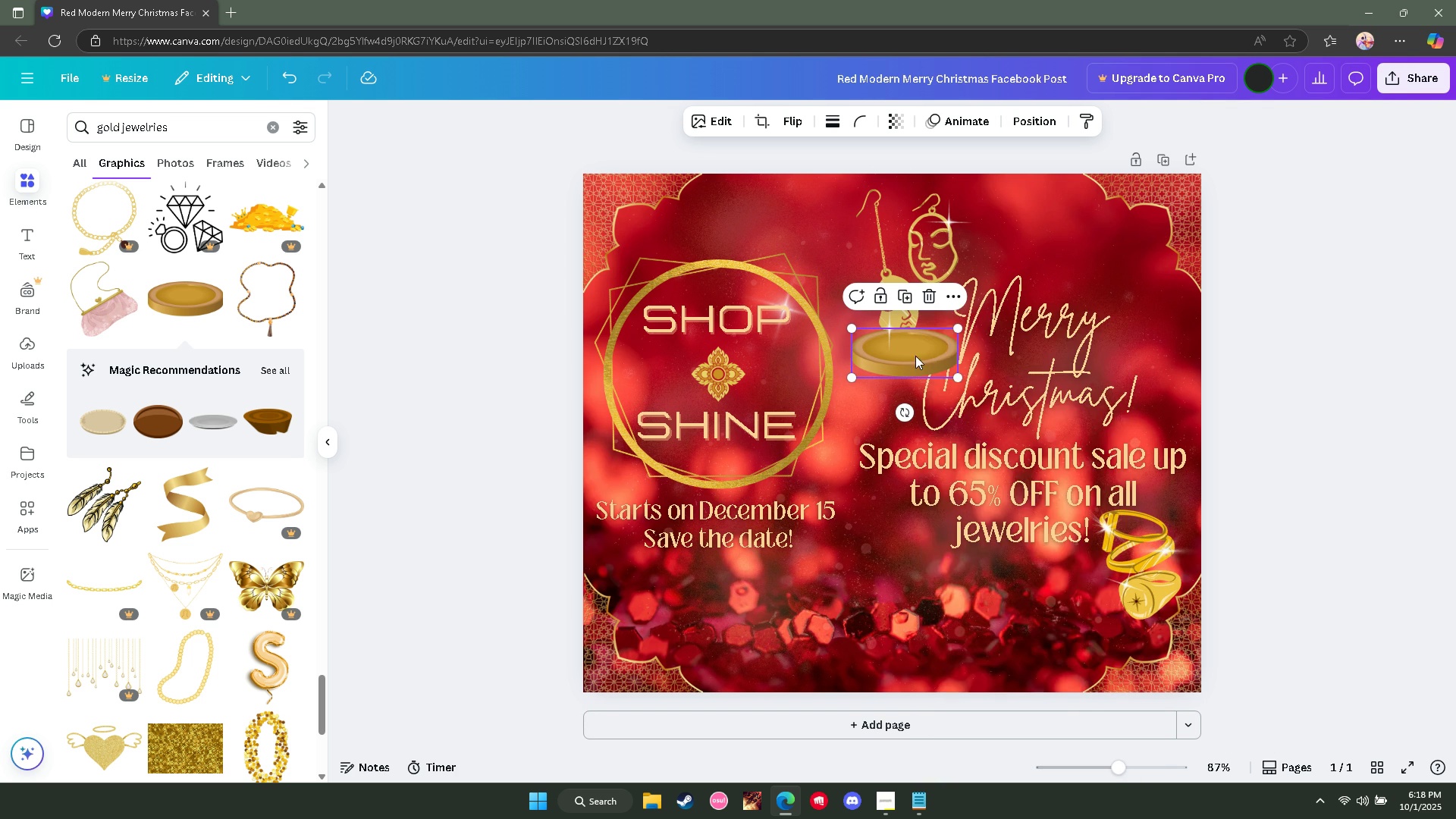 
right_click([915, 356])
 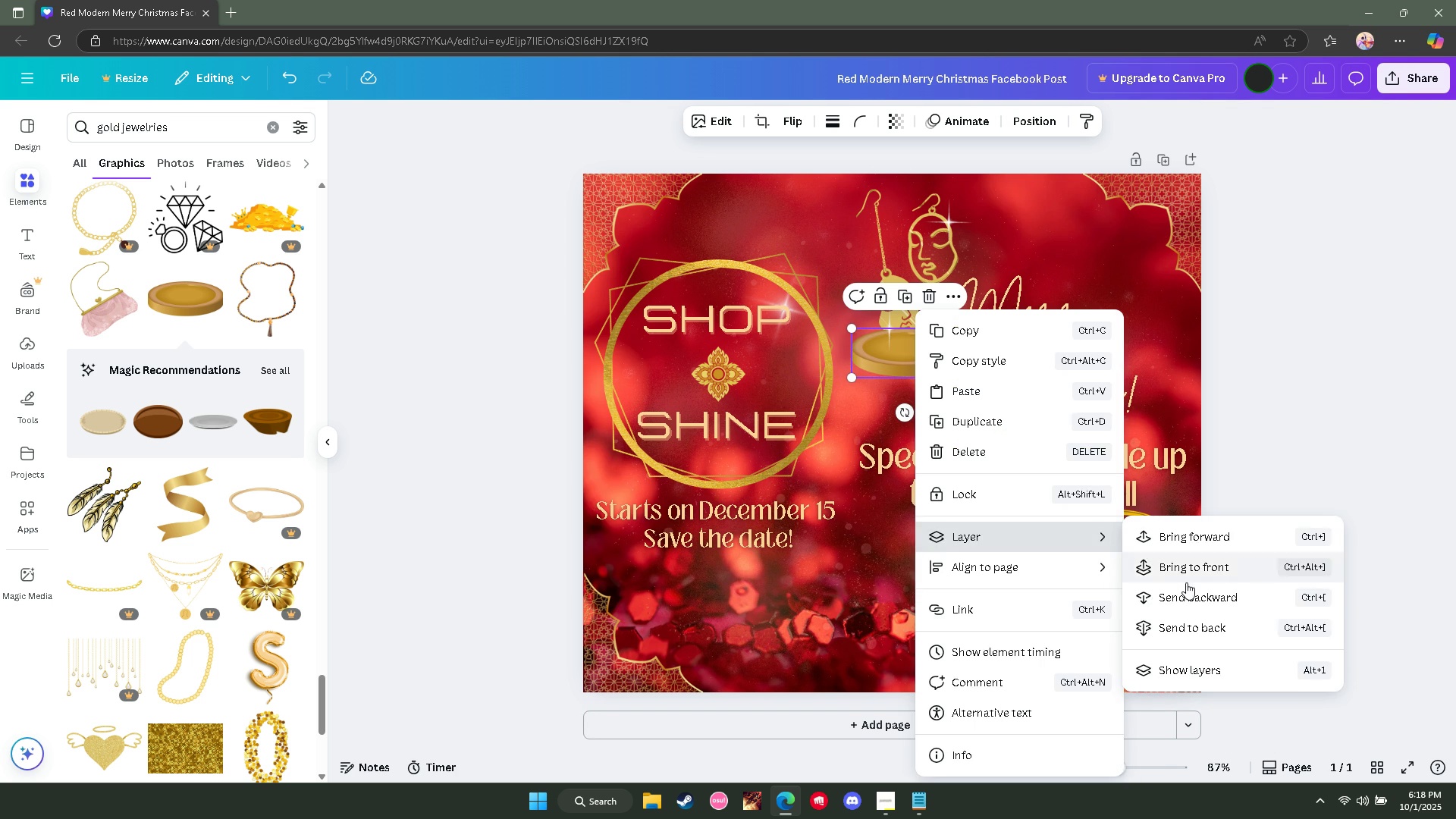 
left_click([1201, 600])